 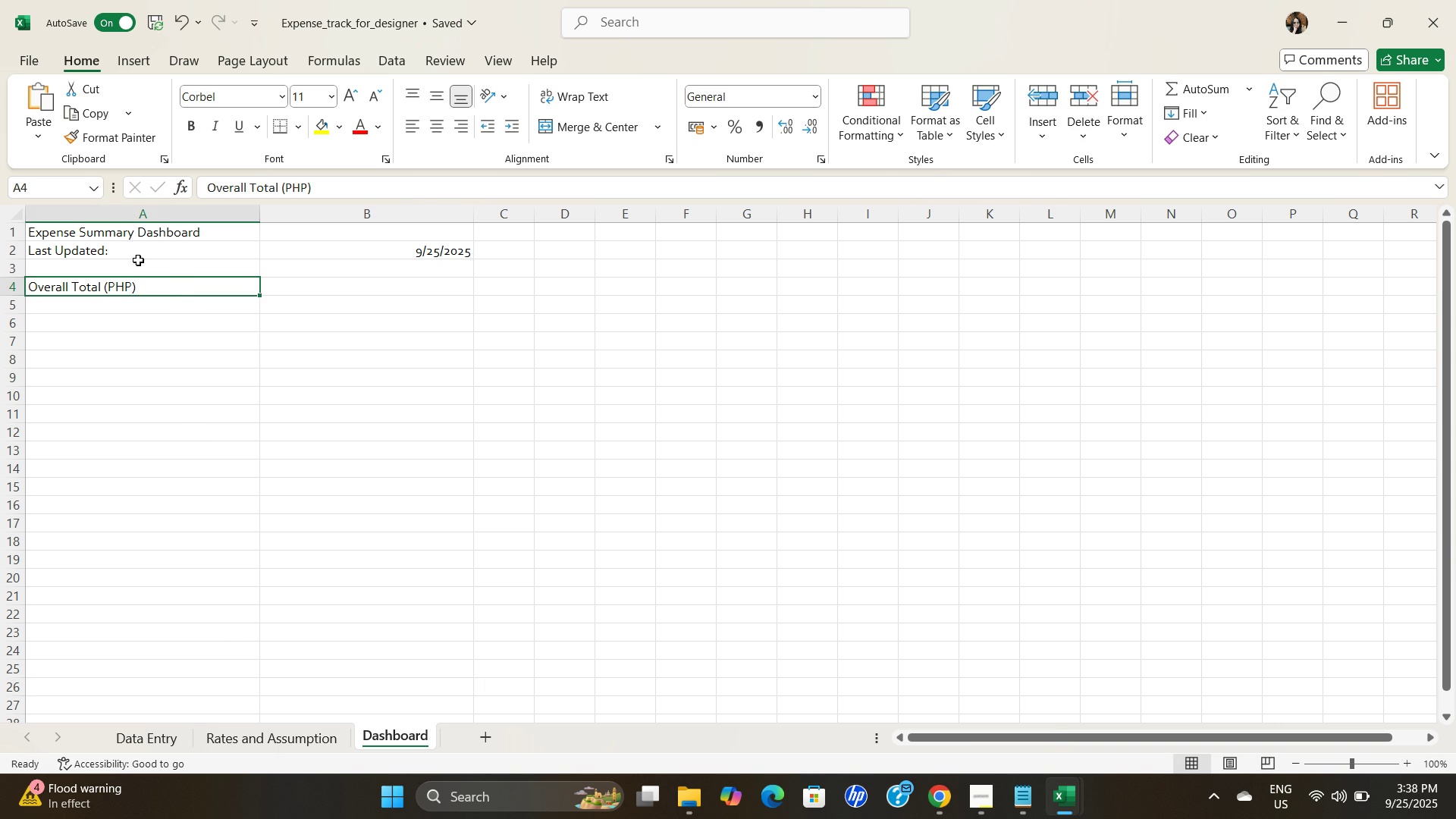 
left_click([145, 240])
 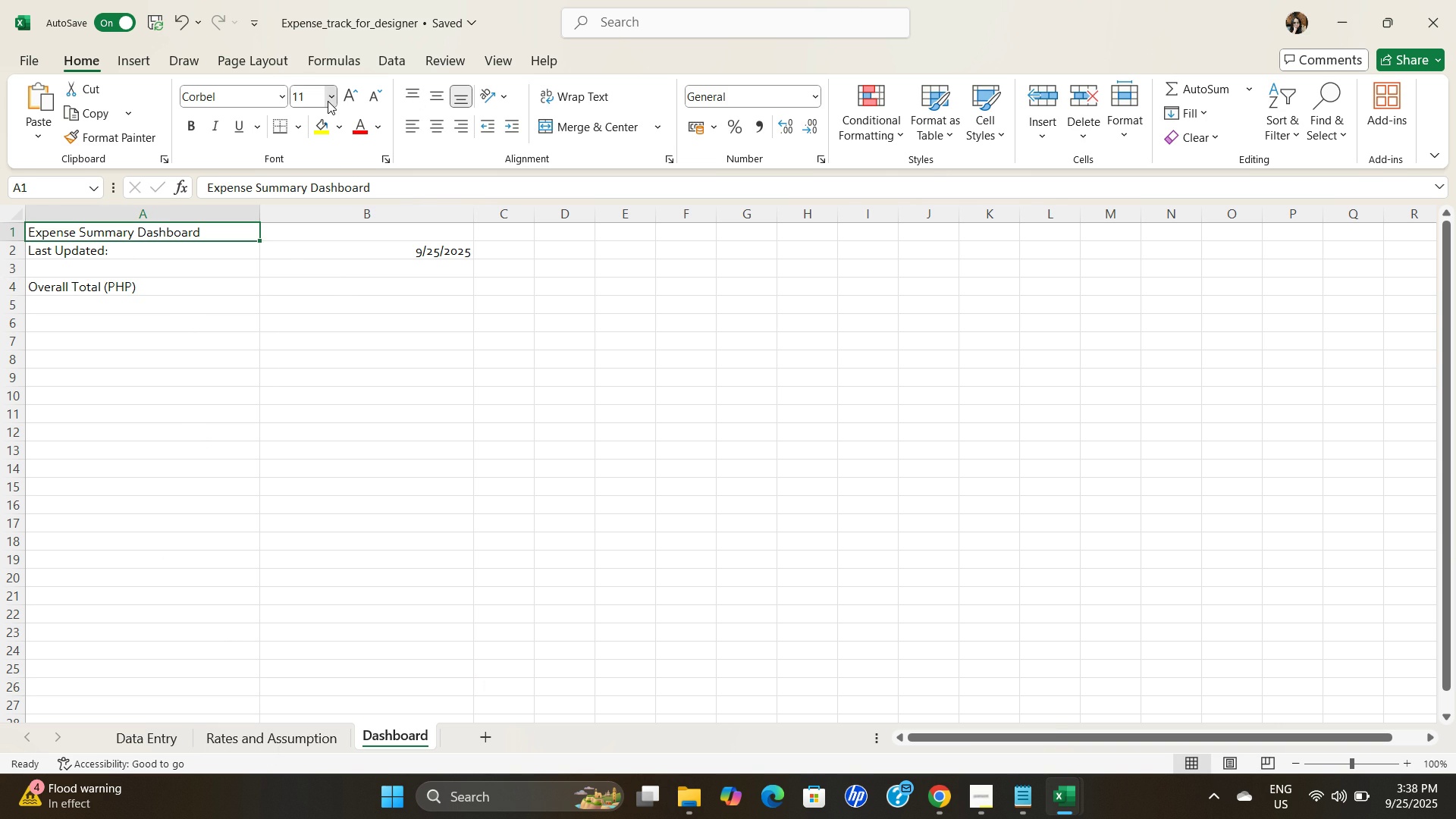 
double_click([328, 101])
 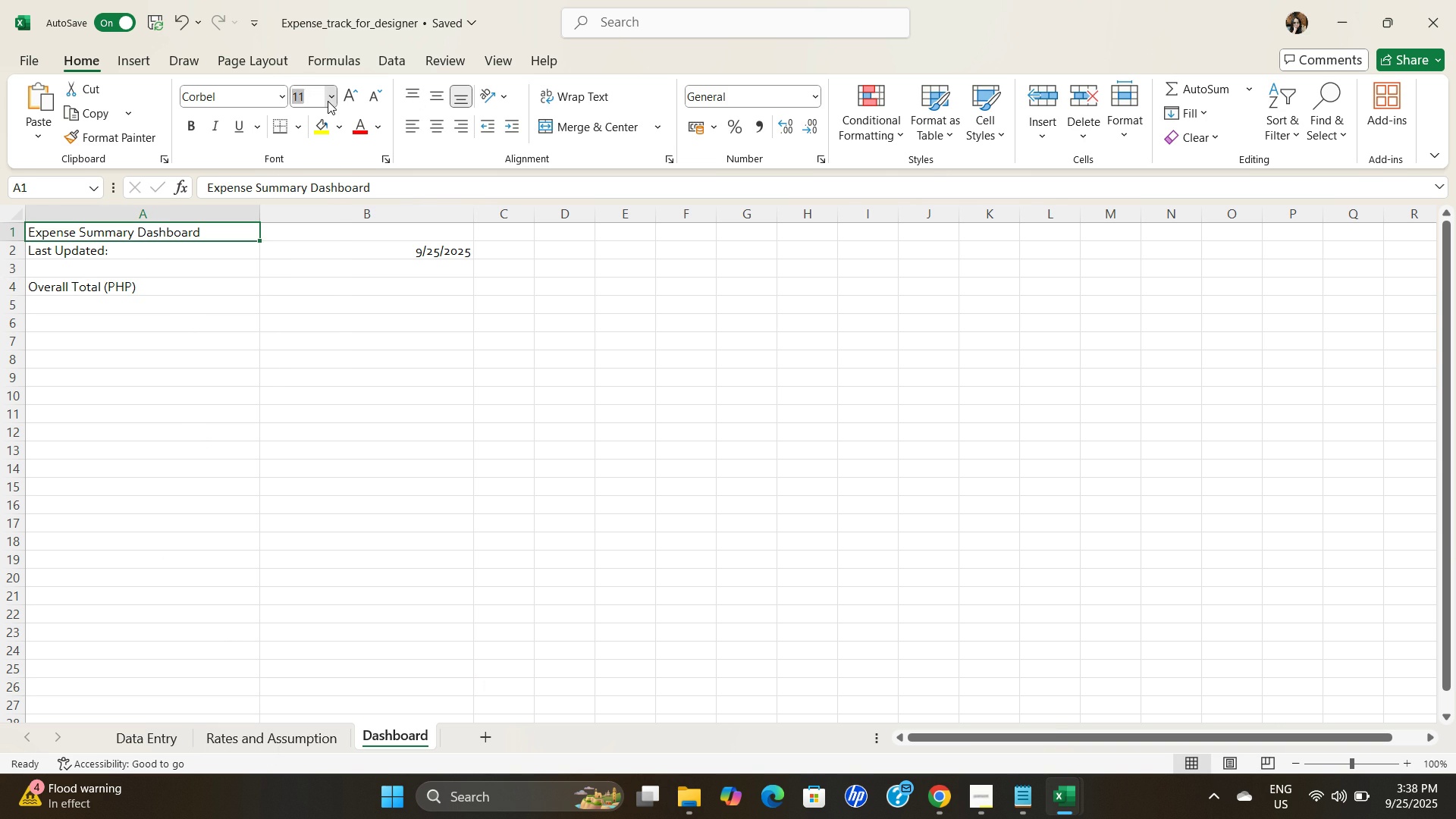 
triple_click([328, 101])
 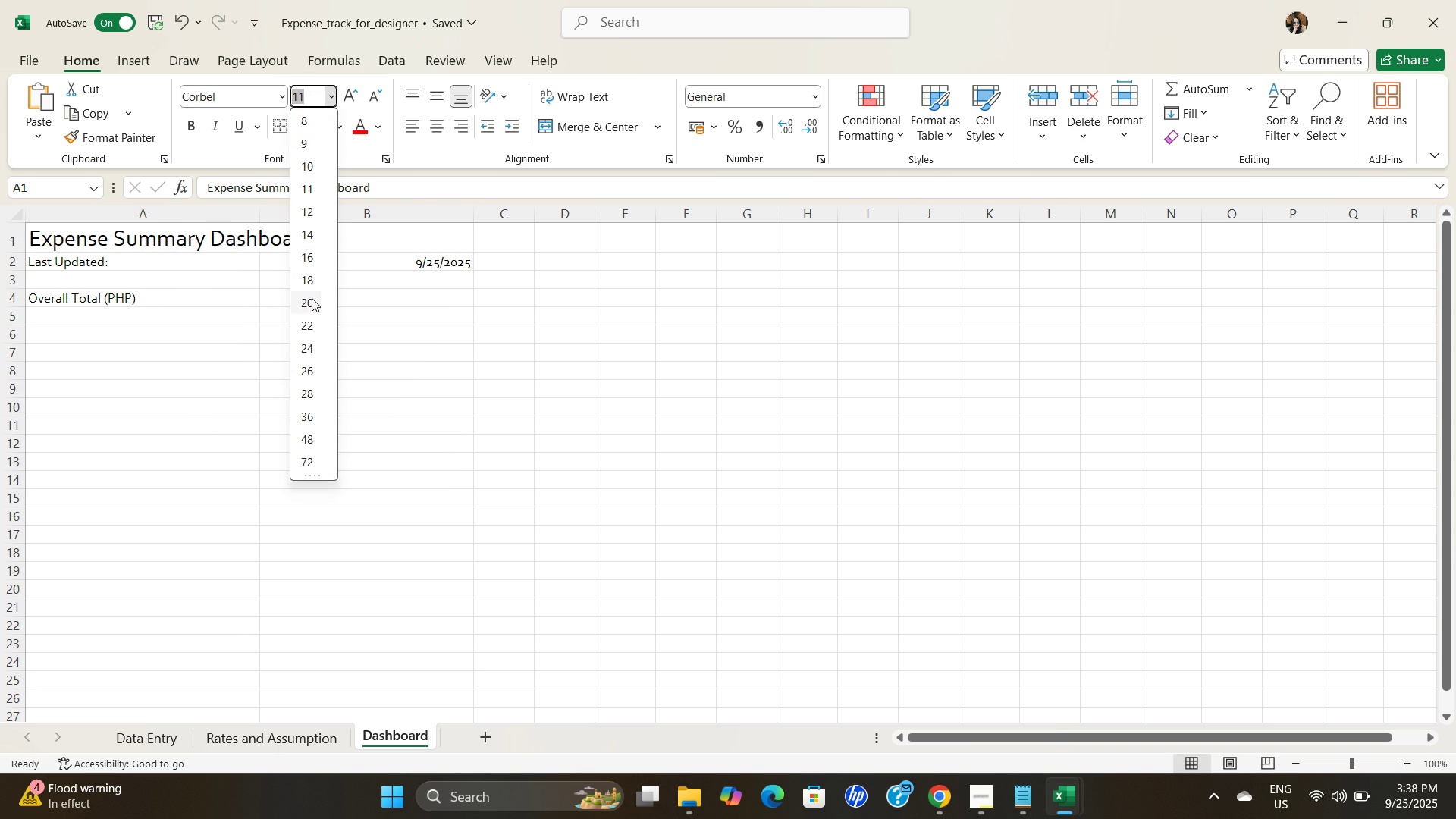 
left_click([312, 304])
 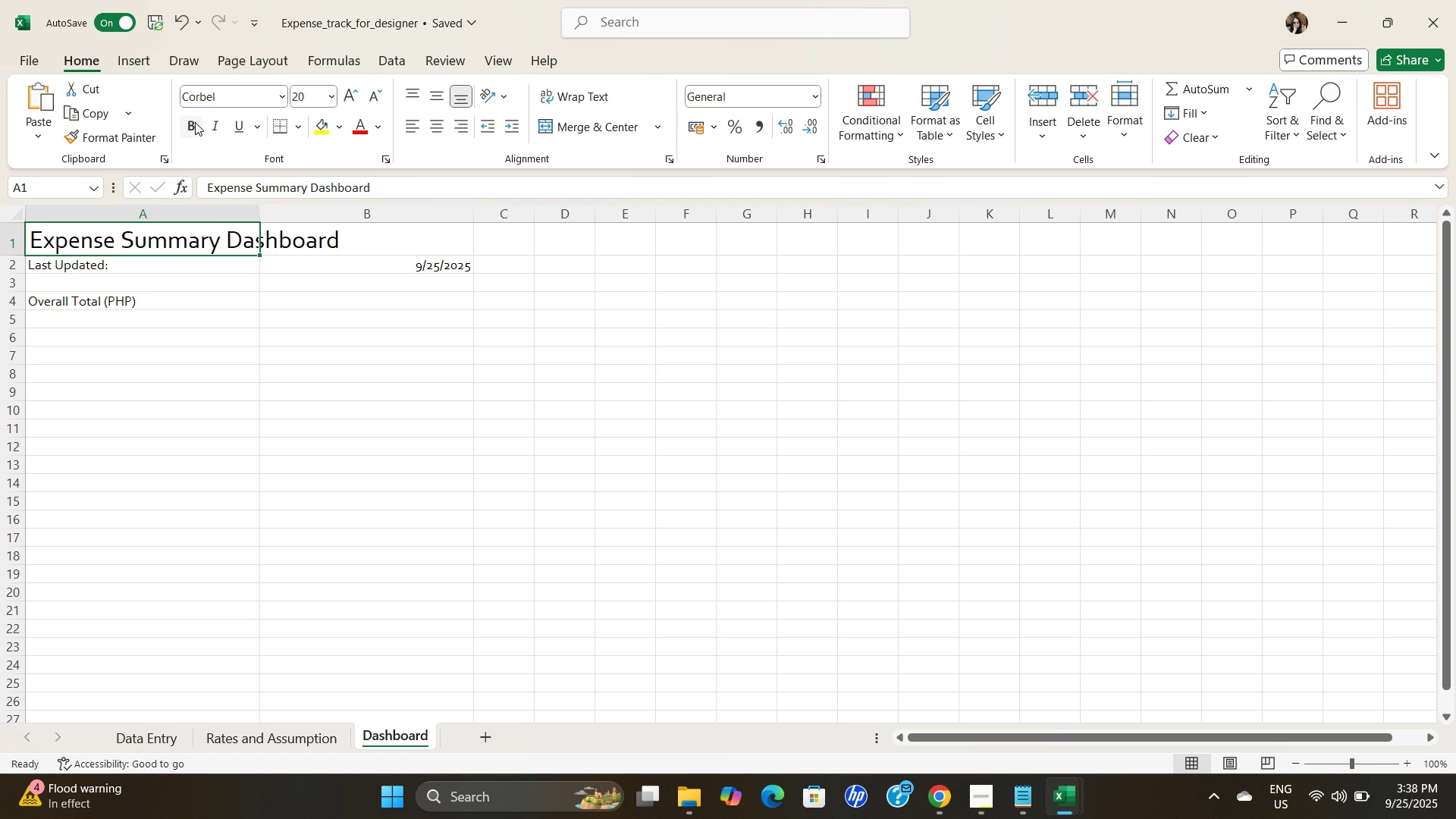 
left_click([195, 122])
 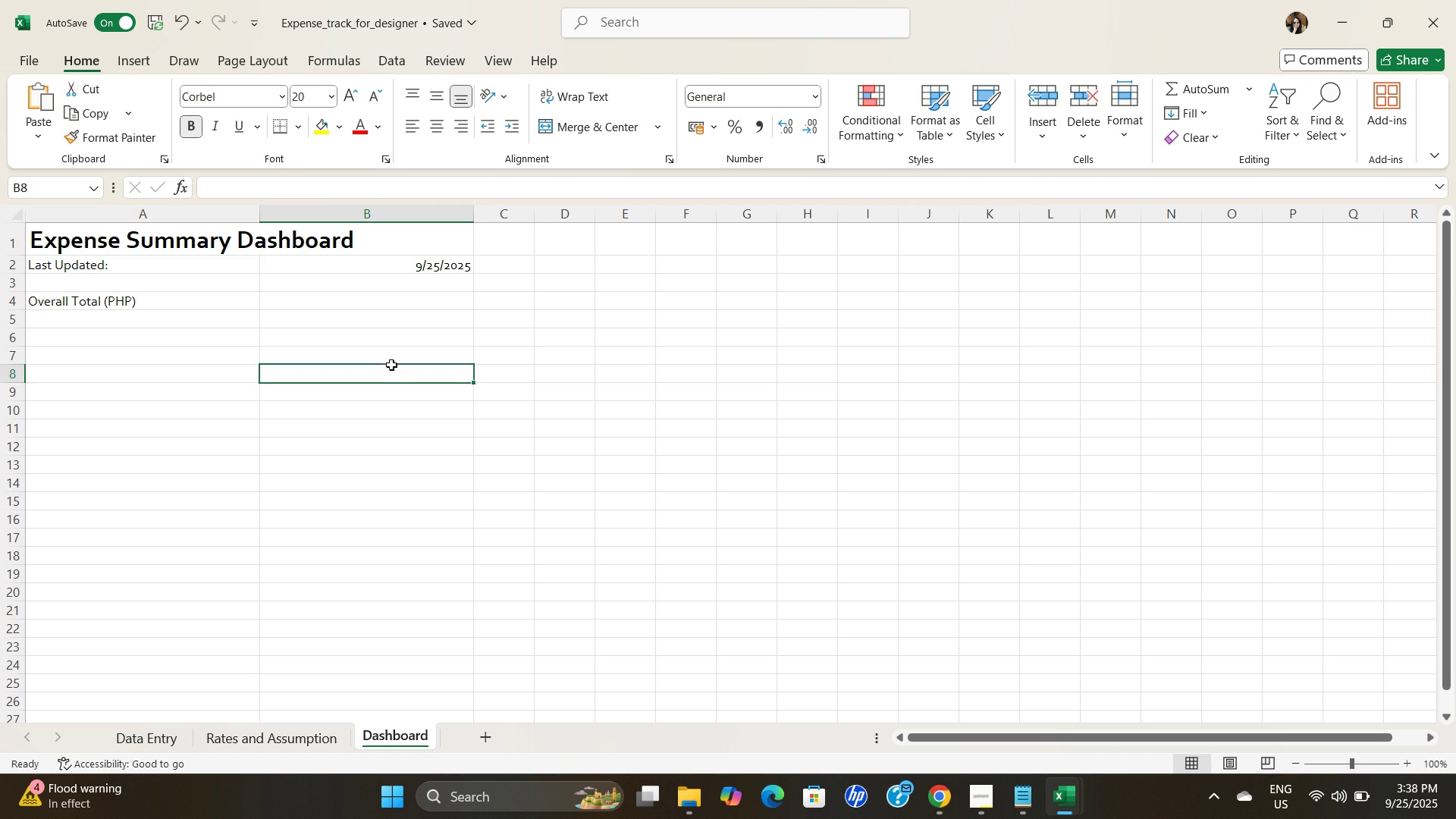 
left_click([391, 365])
 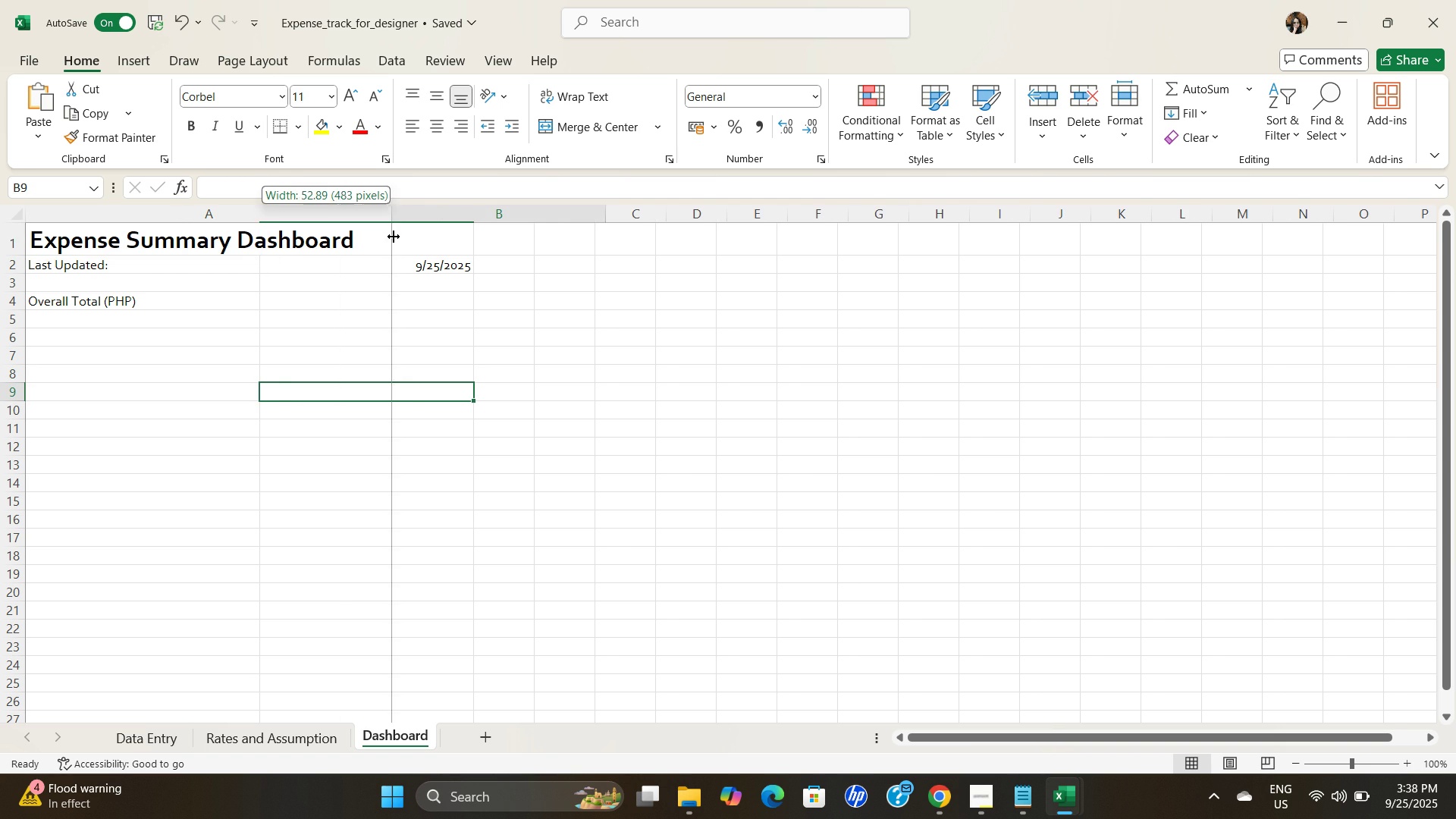 
left_click([339, 386])
 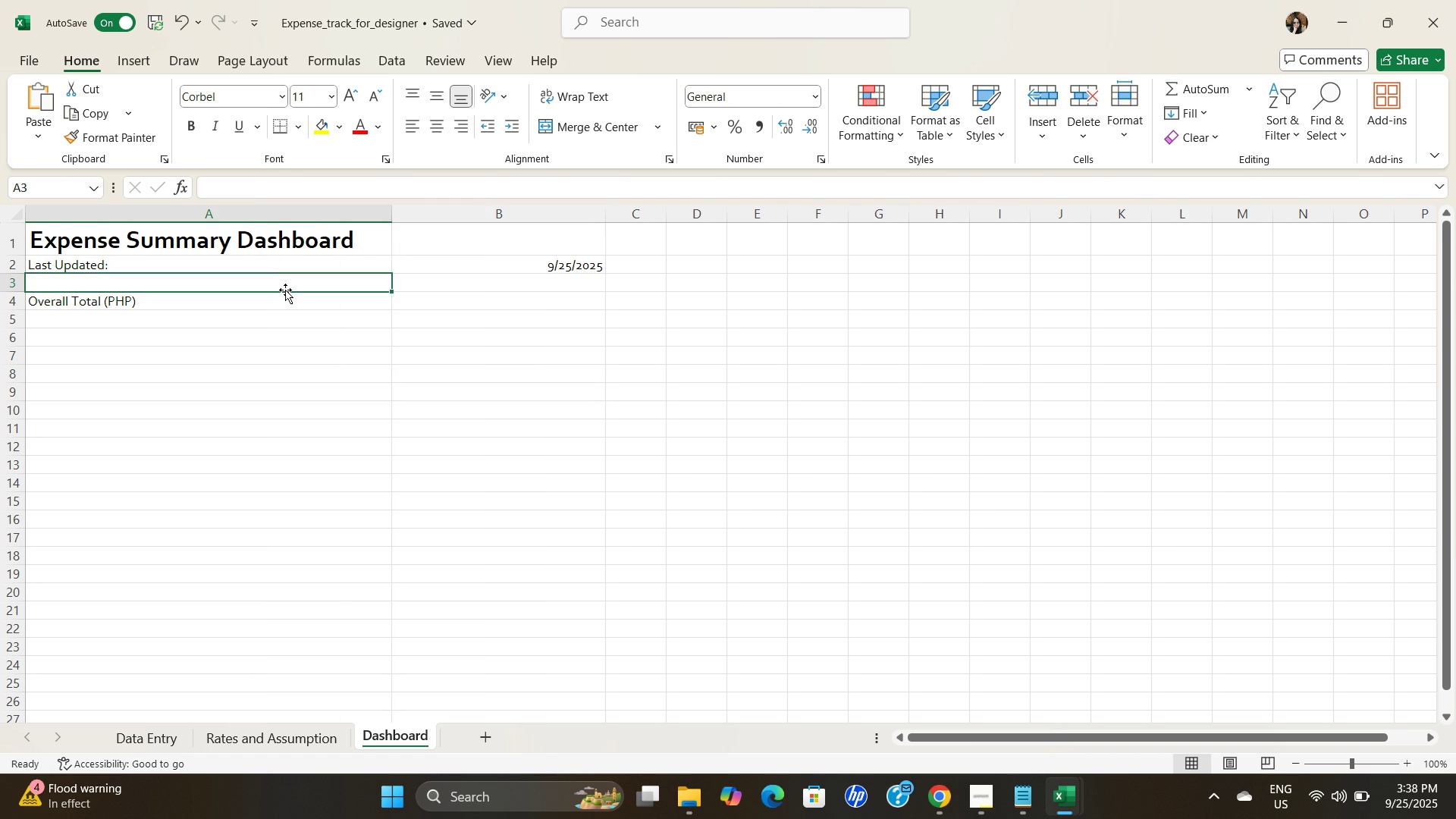 
double_click([285, 290])
 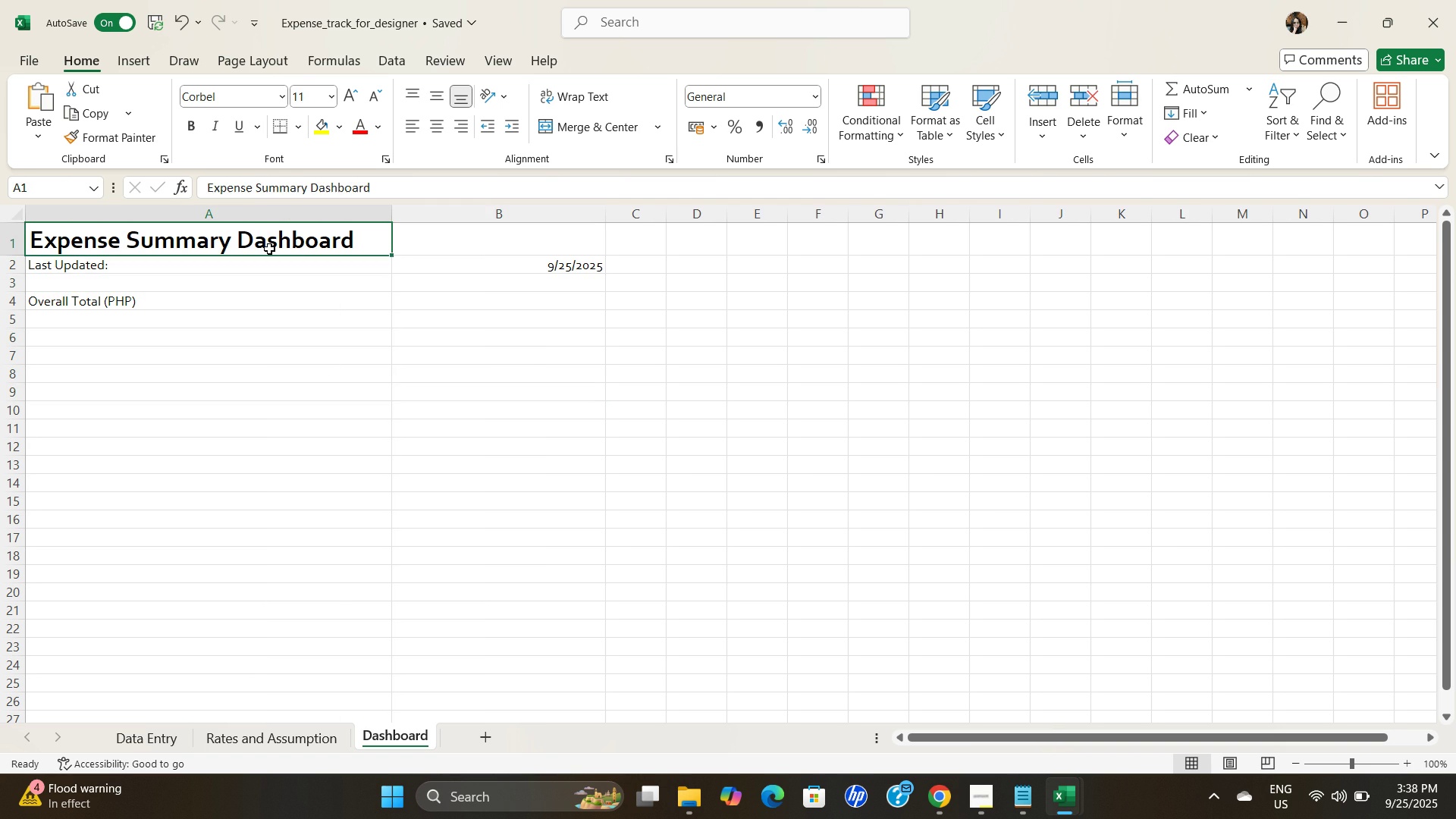 
left_click([269, 249])
 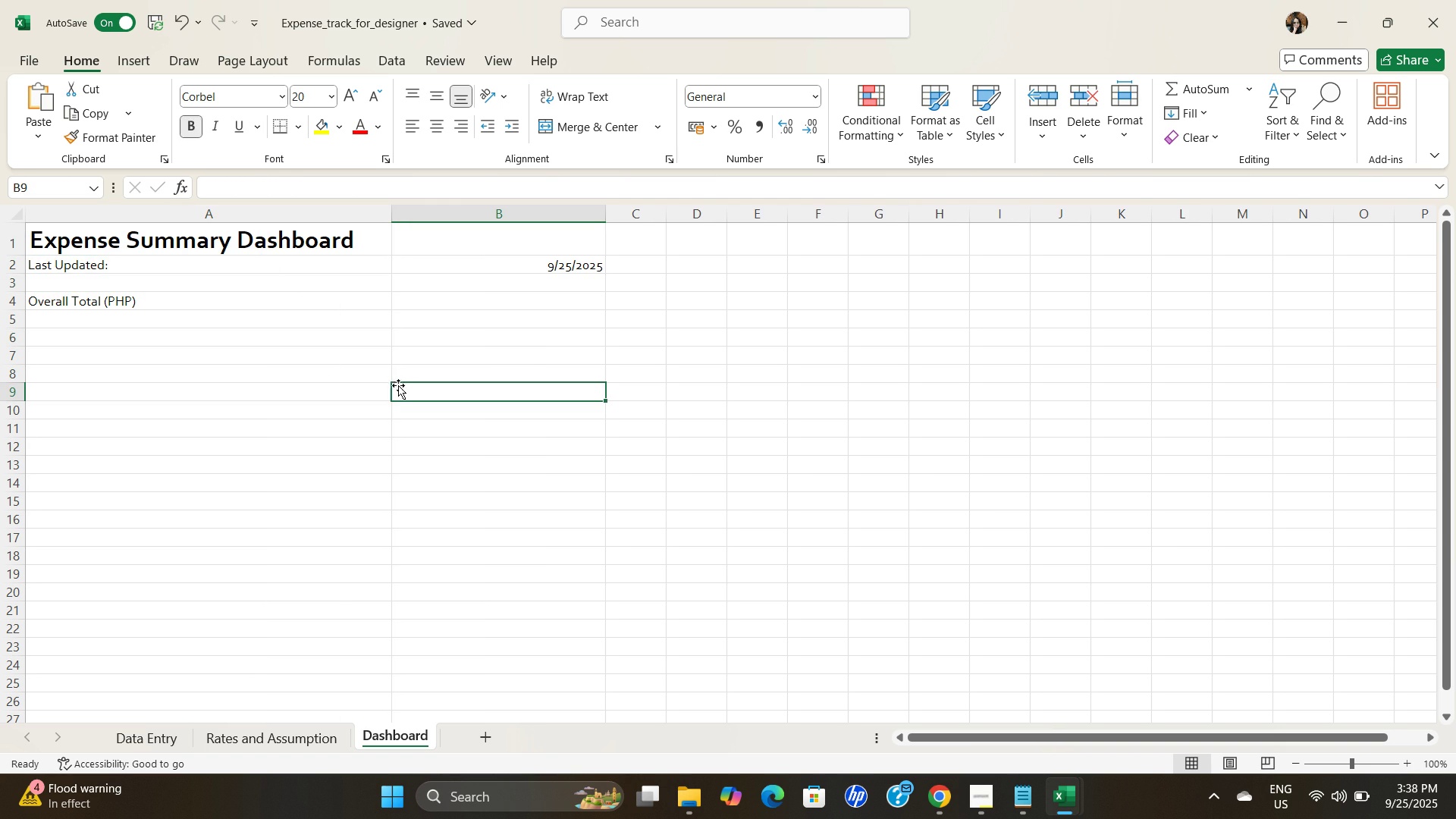 
left_click([398, 385])